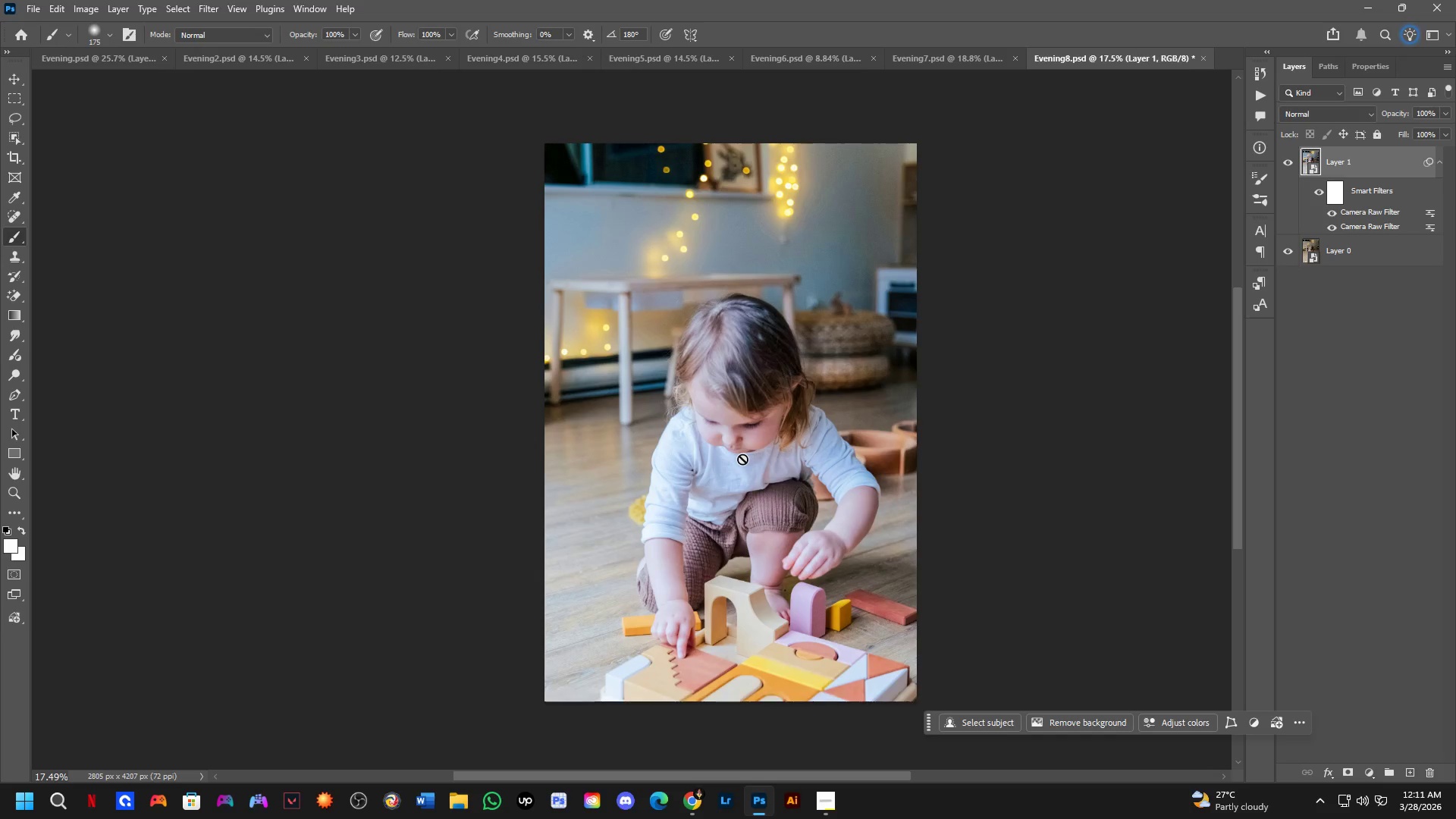 
scroll: coordinate [755, 426], scroll_direction: up, amount: 5.0
 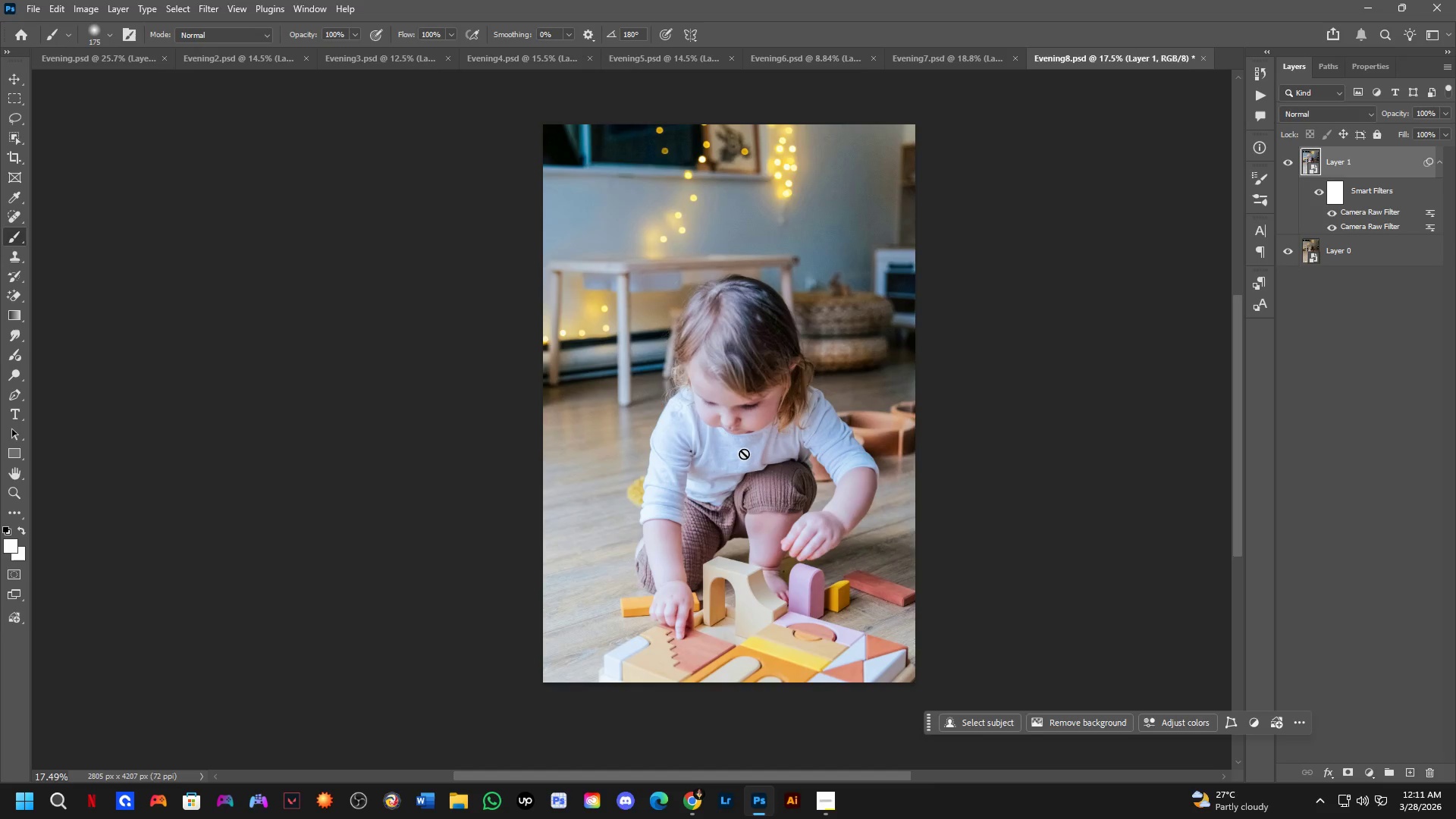 
hold_key(key=Space, duration=0.36)
 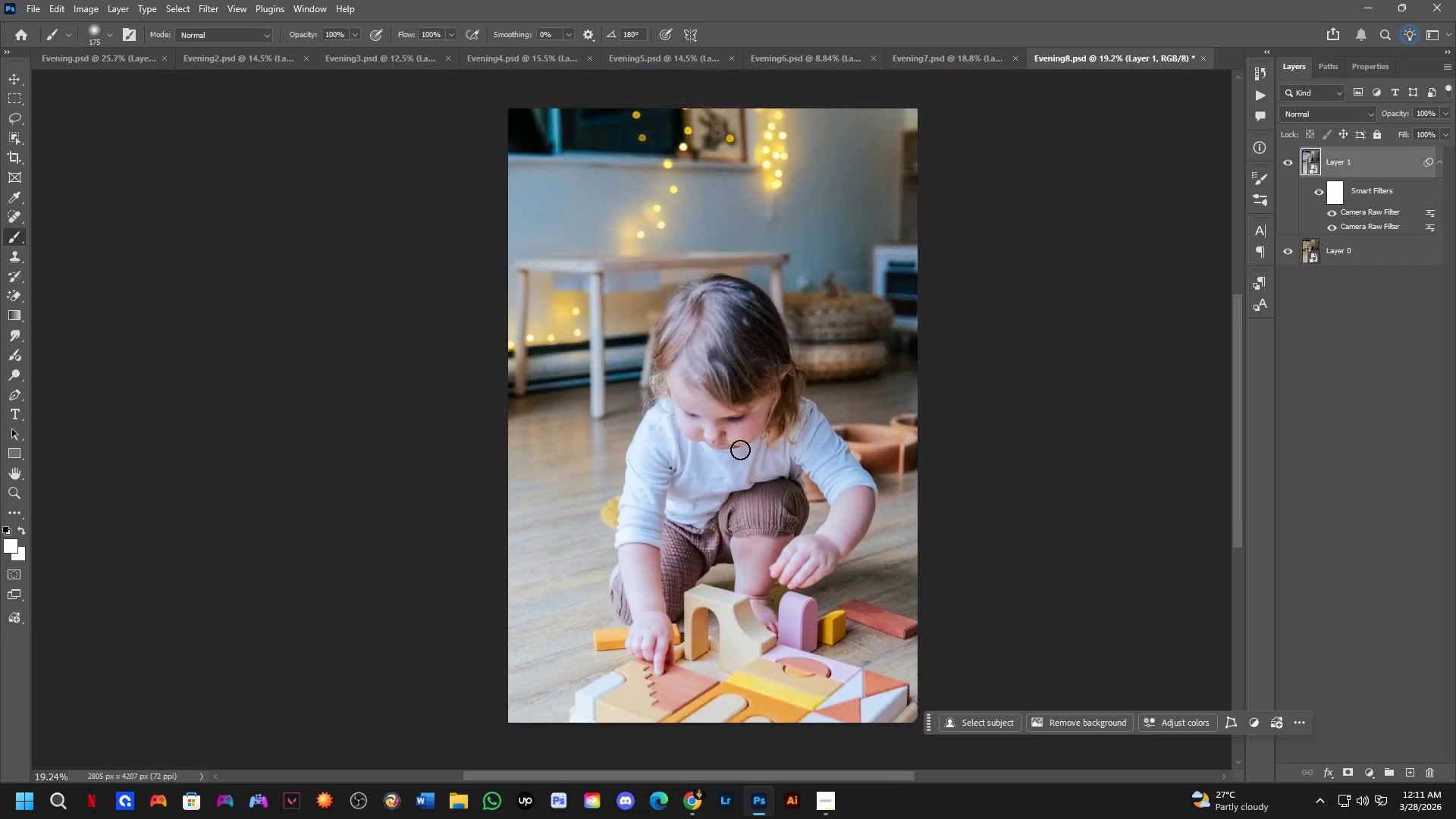 
left_click_drag(start_coordinate=[748, 462], to_coordinate=[730, 460])
 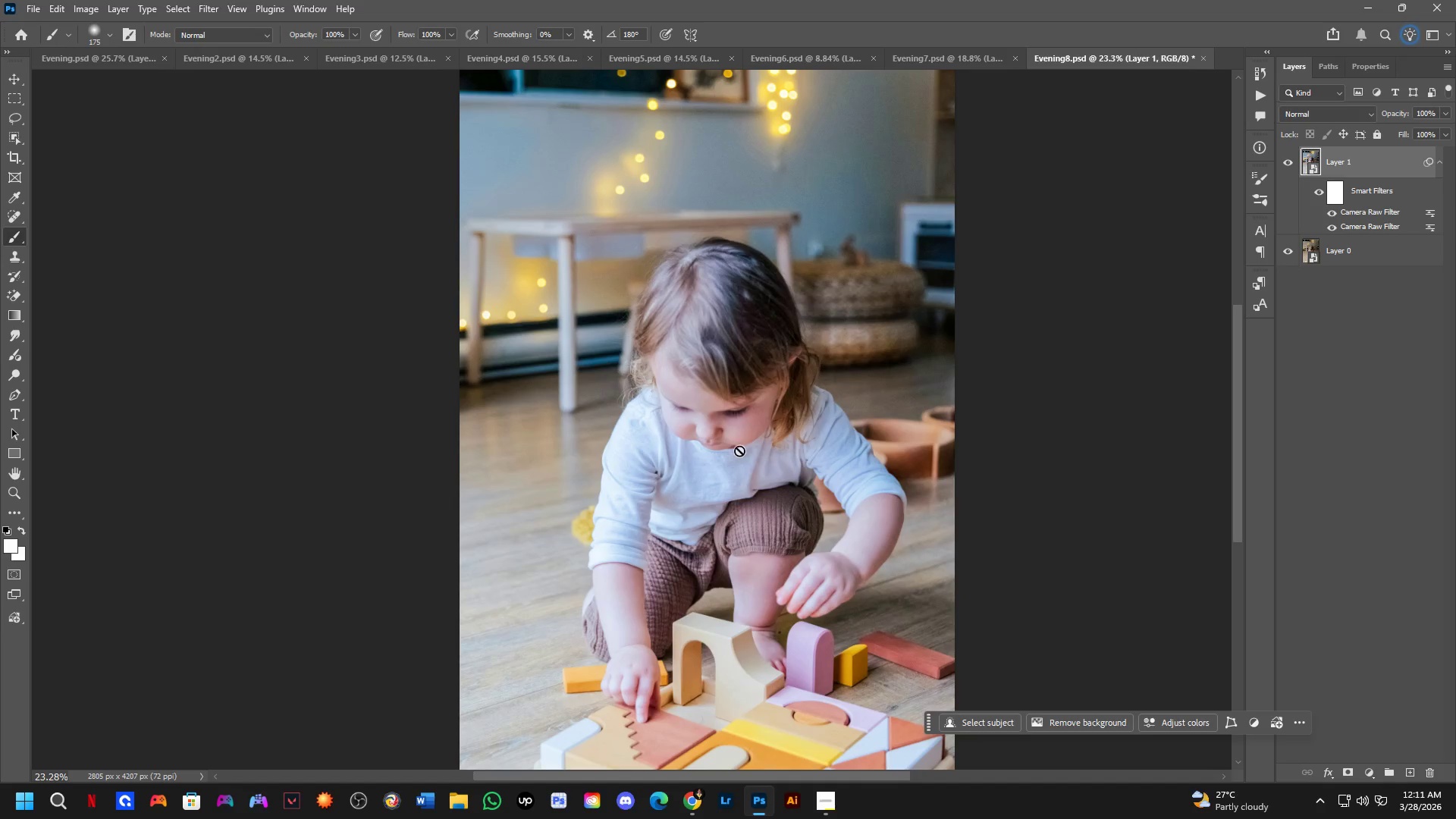 
scroll: coordinate [742, 460], scroll_direction: up, amount: 3.0
 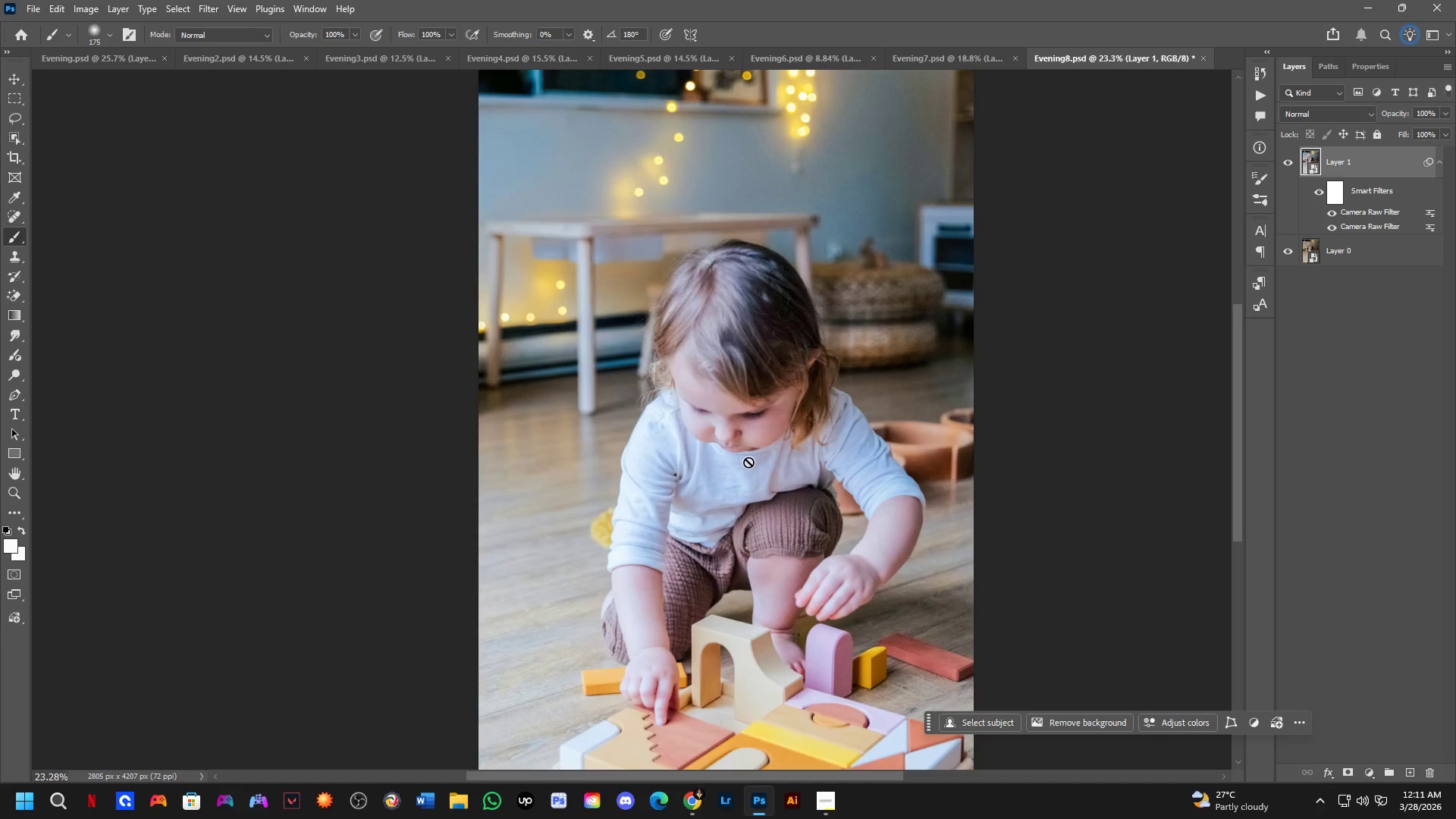 
hold_key(key=Space, duration=0.41)
 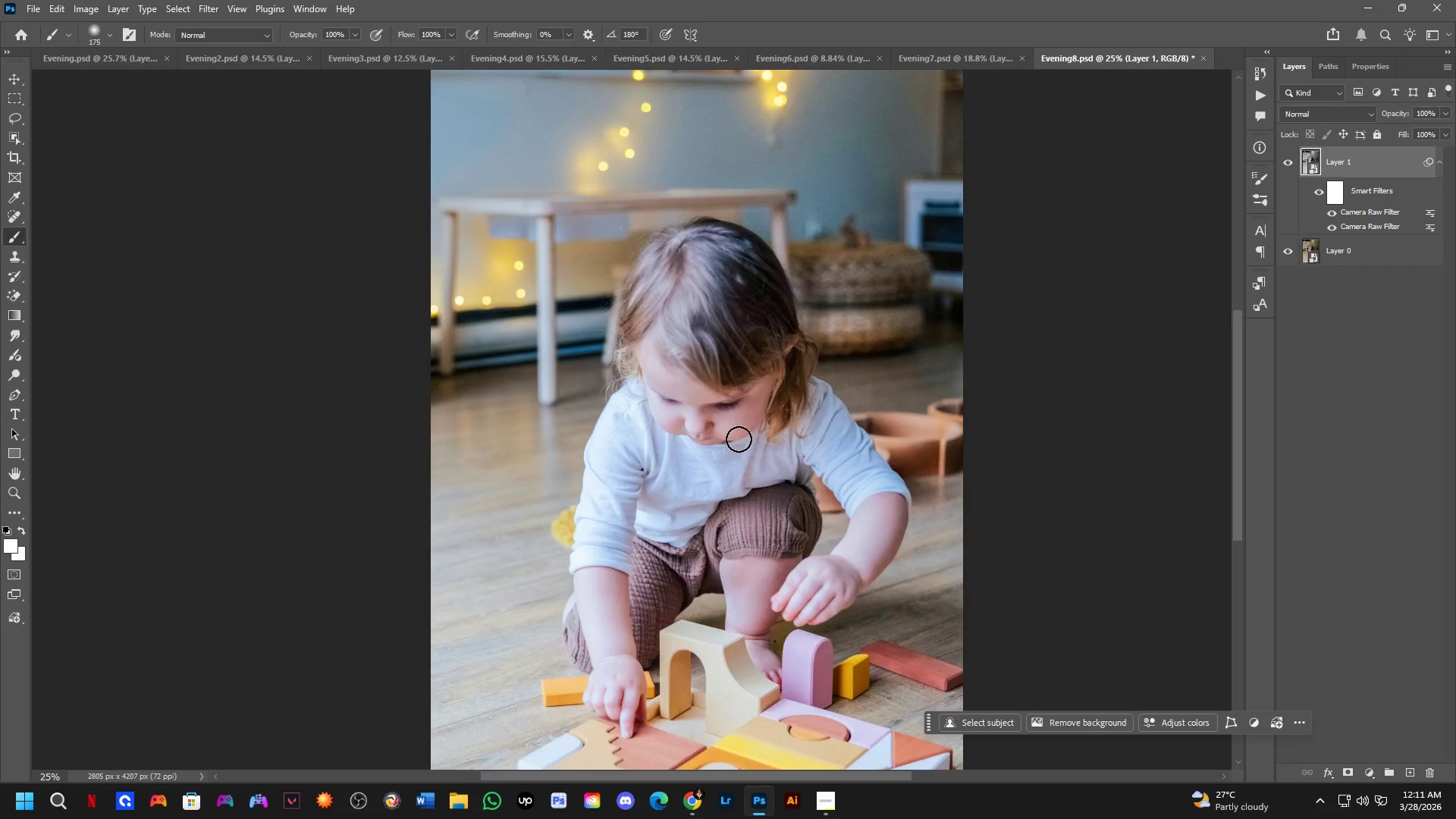 
left_click_drag(start_coordinate=[740, 450], to_coordinate=[734, 444])
 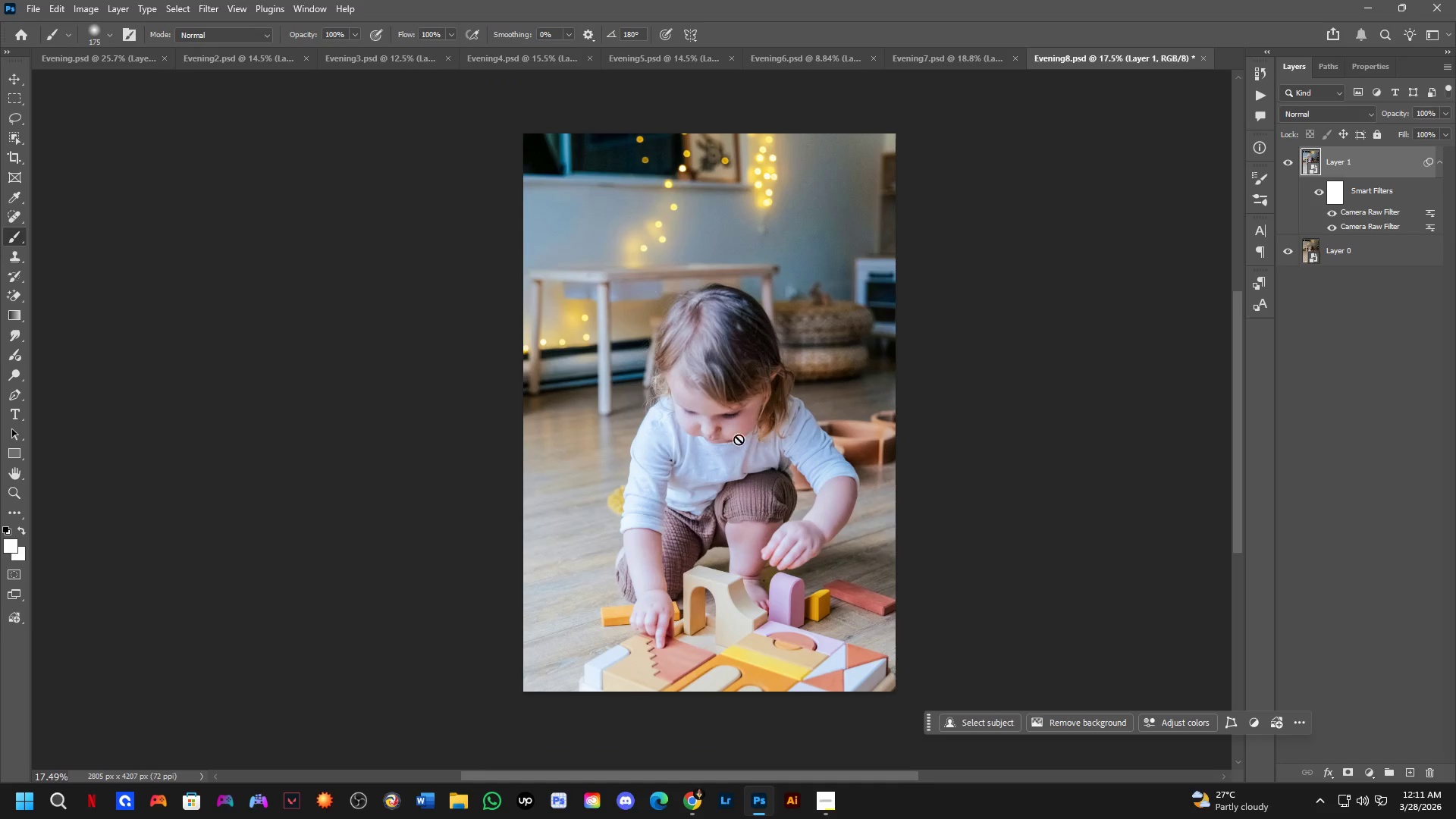 
scroll: coordinate [740, 450], scroll_direction: down, amount: 3.0
 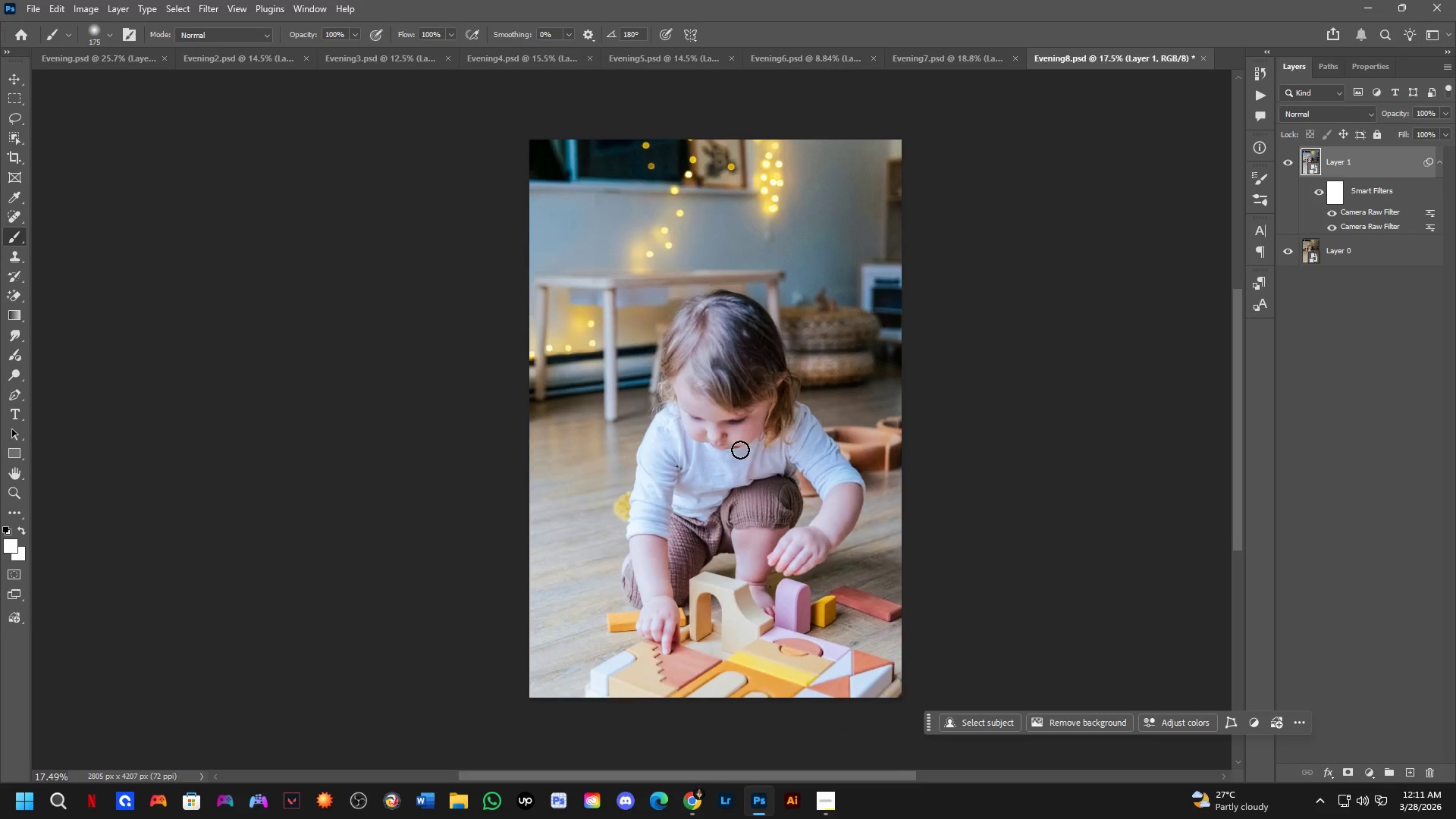 
hold_key(key=ShiftLeft, duration=0.61)
 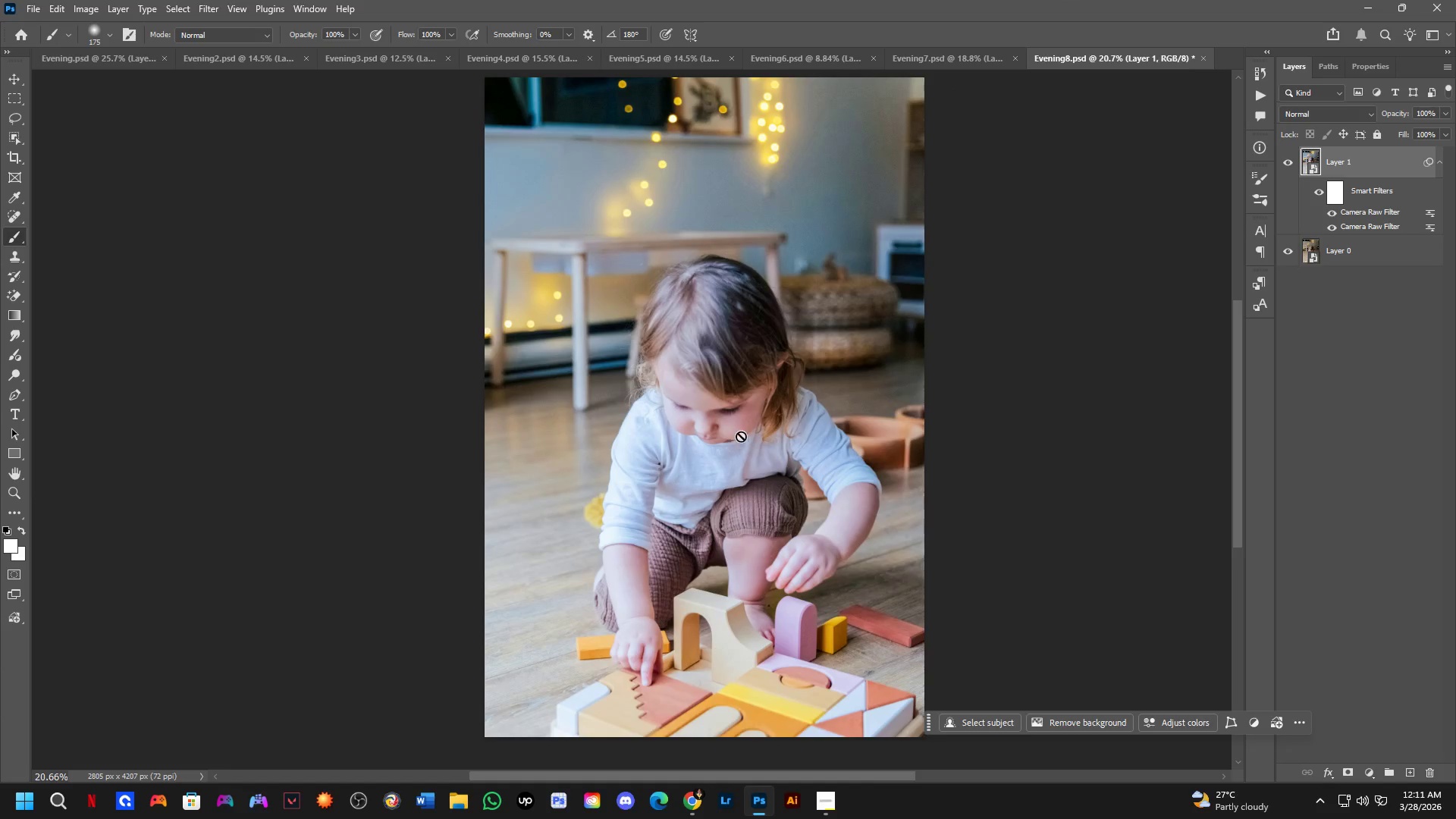 
hold_key(key=Space, duration=0.48)
 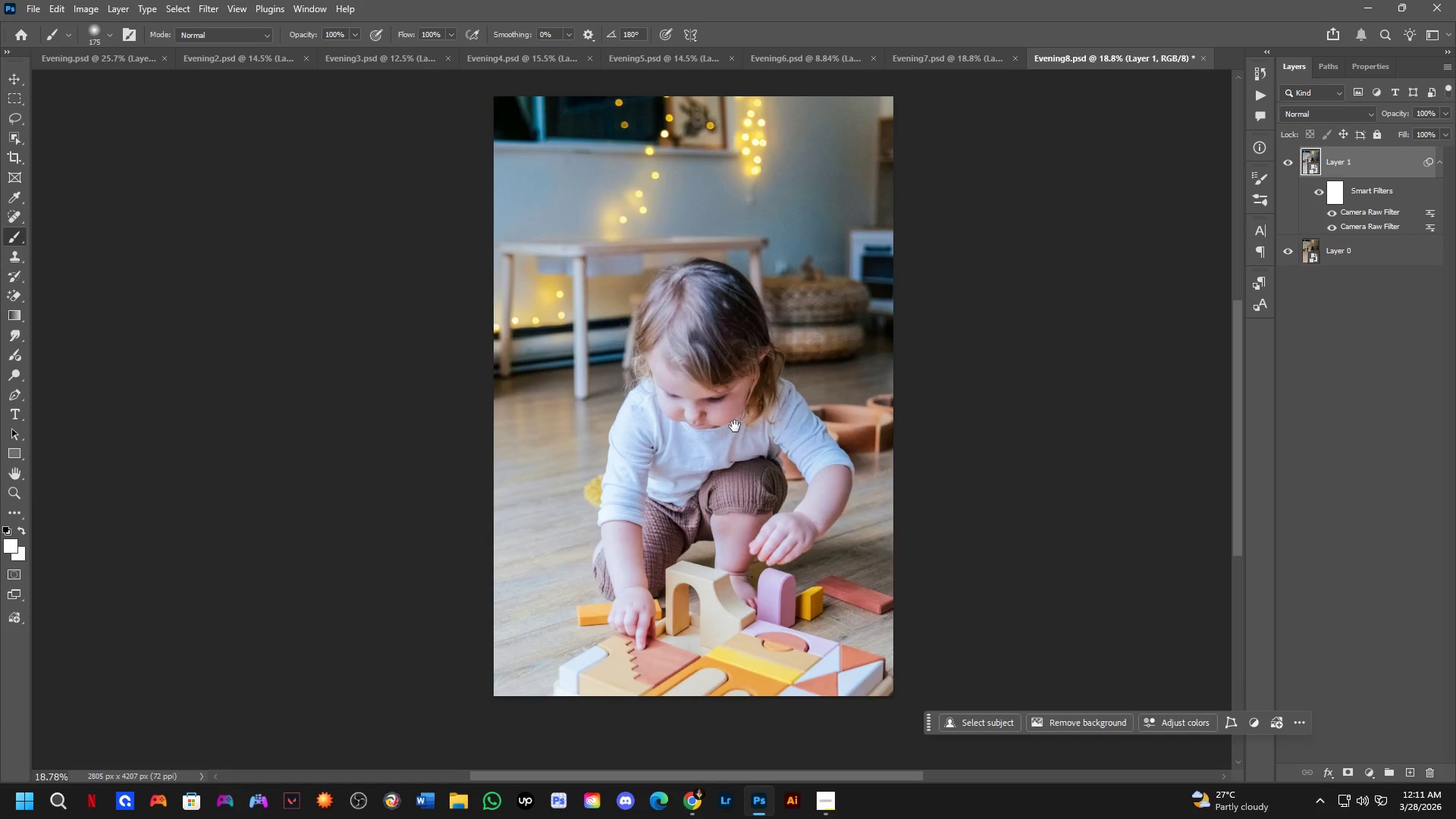 
left_click_drag(start_coordinate=[748, 442], to_coordinate=[733, 428])
 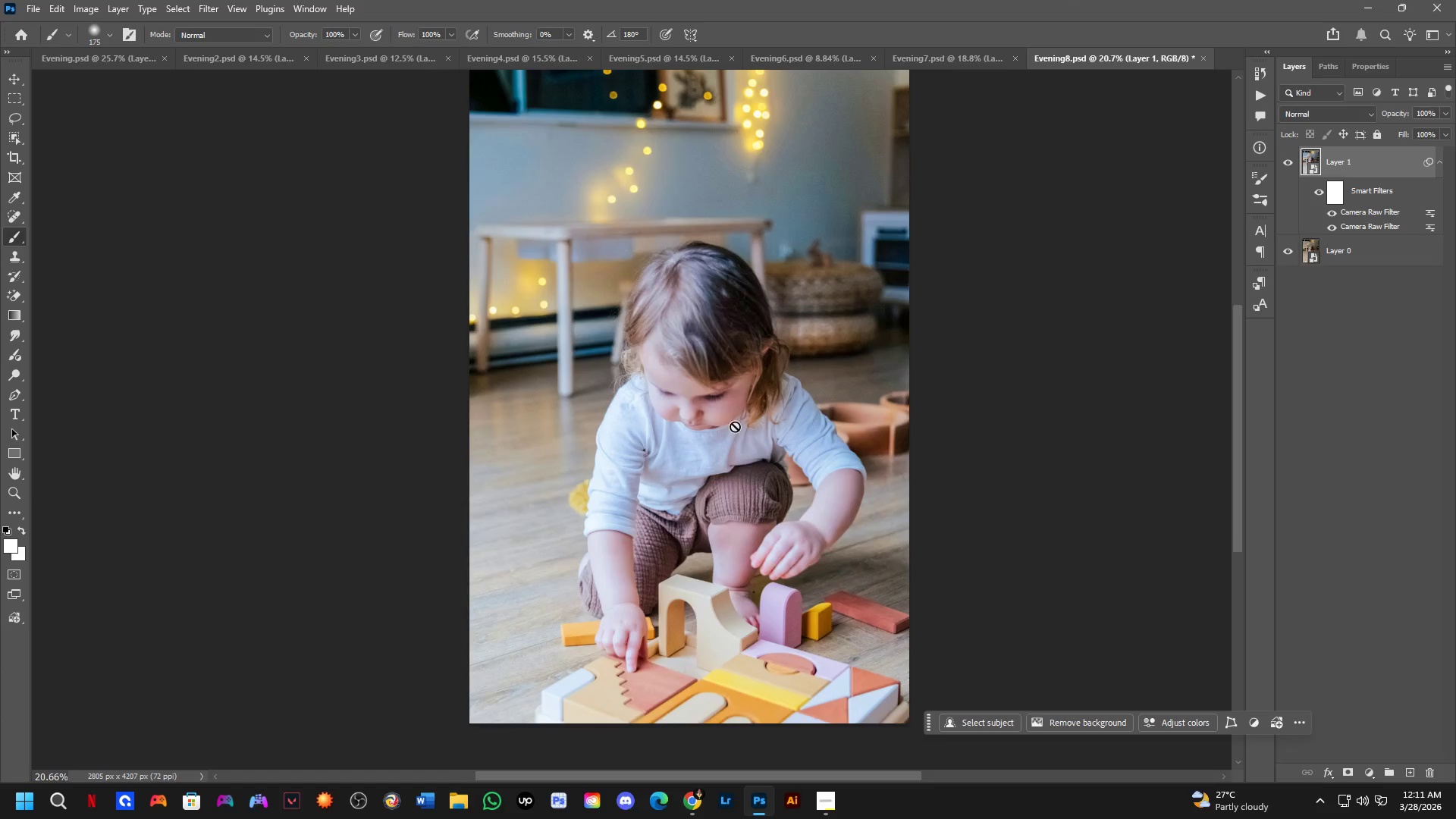 
scroll: coordinate [739, 436], scroll_direction: none, amount: 0.0
 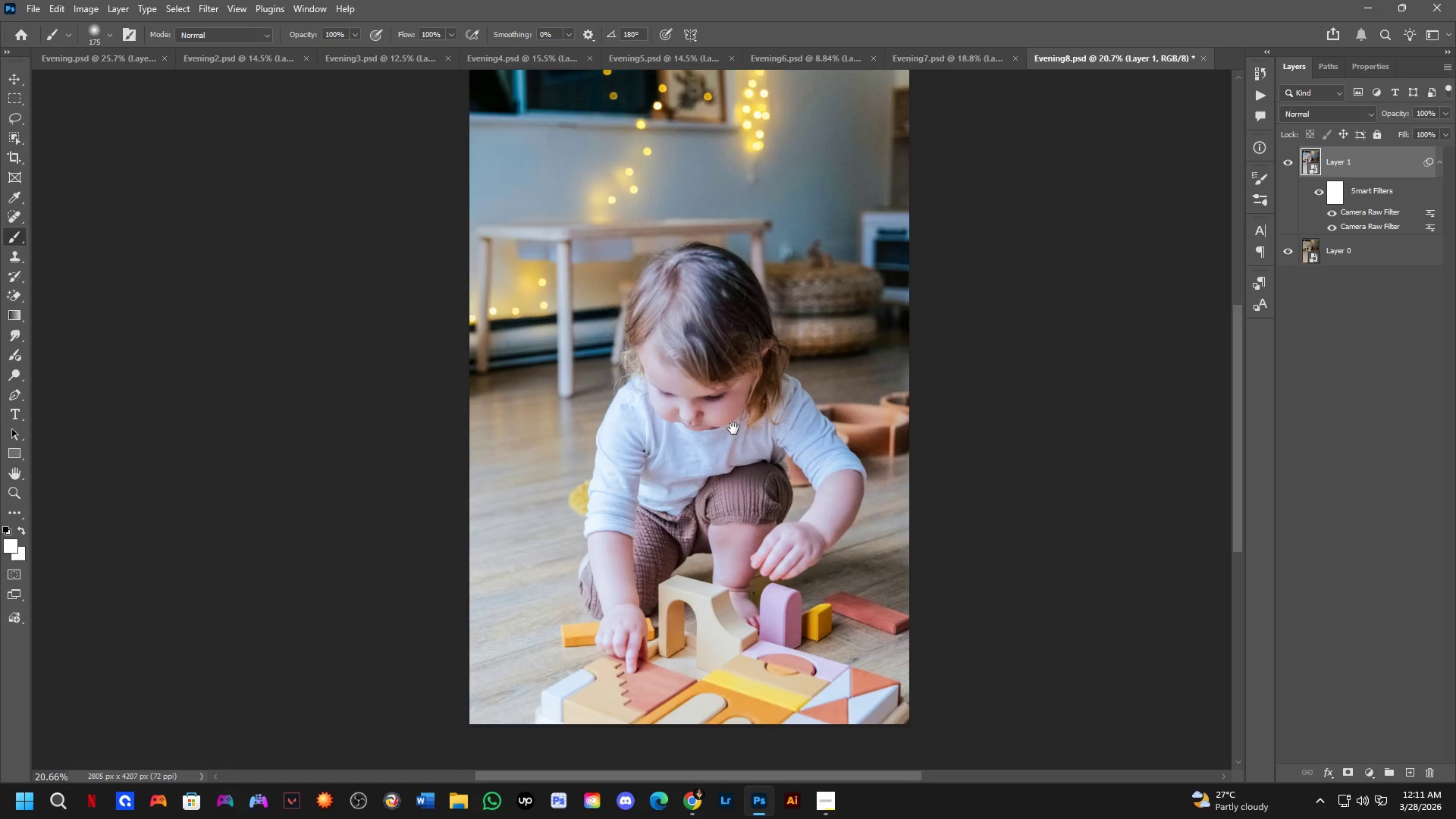 
hold_key(key=Space, duration=0.61)
 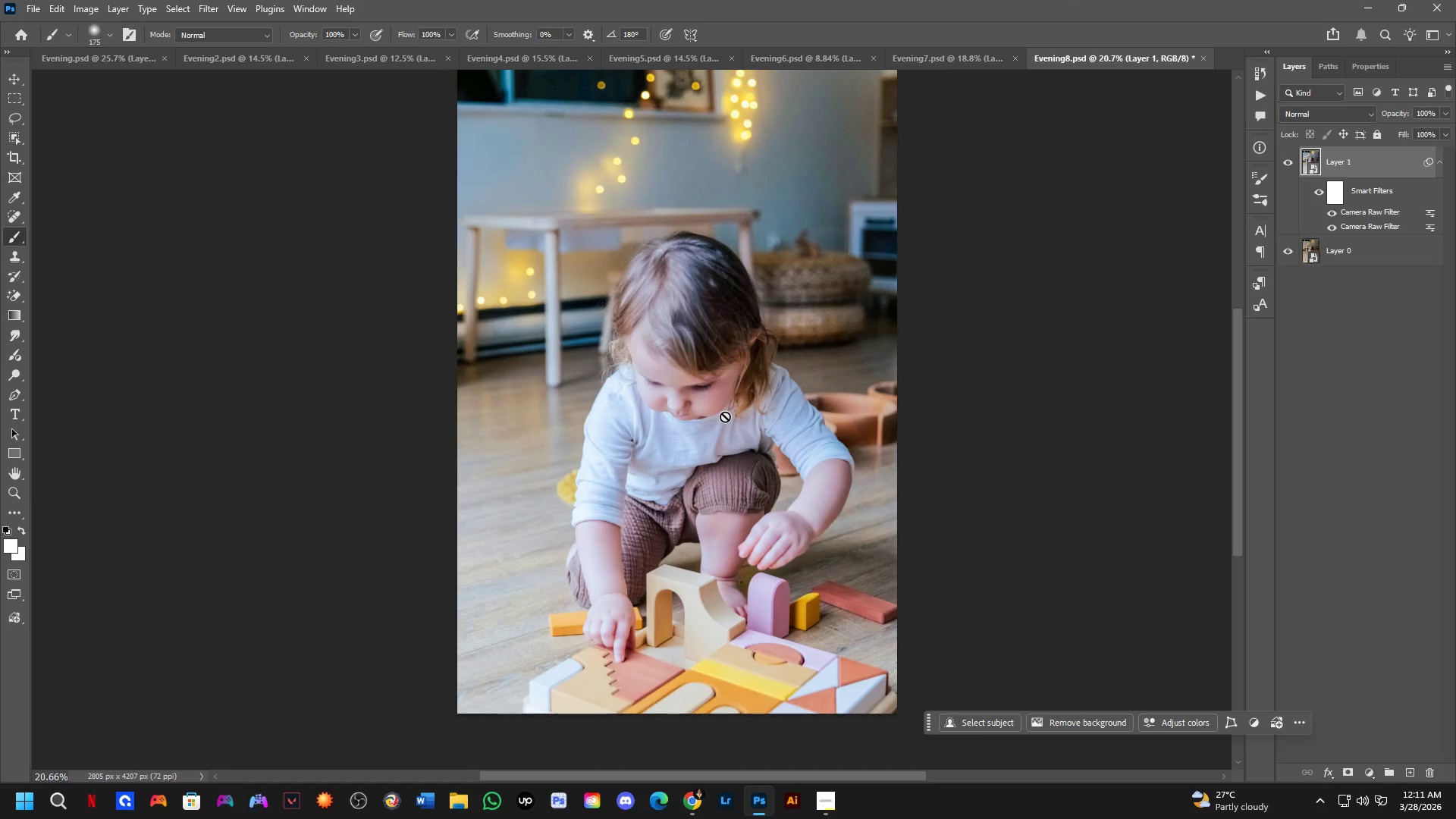 
left_click_drag(start_coordinate=[733, 426], to_coordinate=[721, 416])
 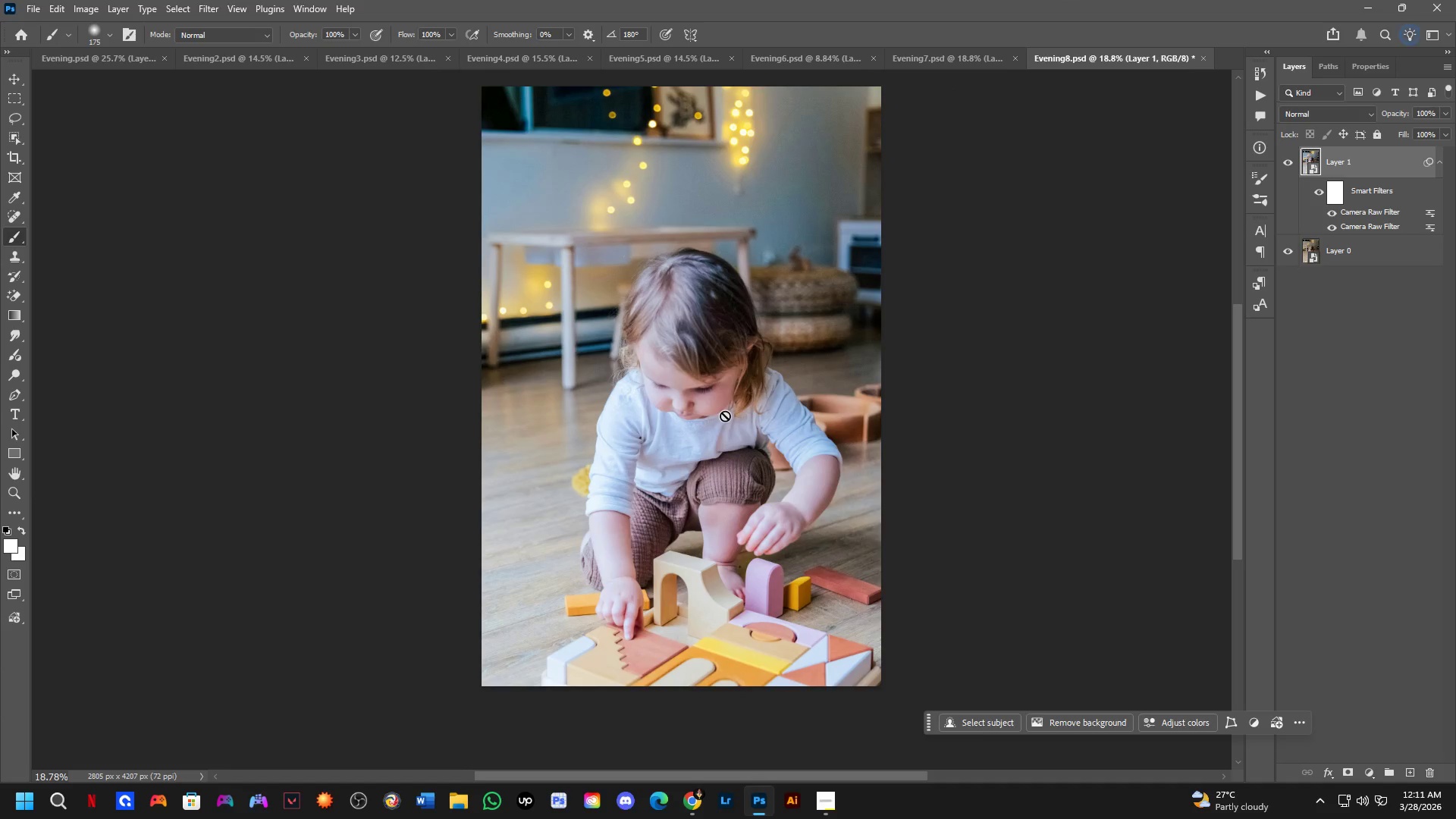 
scroll: coordinate [735, 426], scroll_direction: down, amount: 1.0
 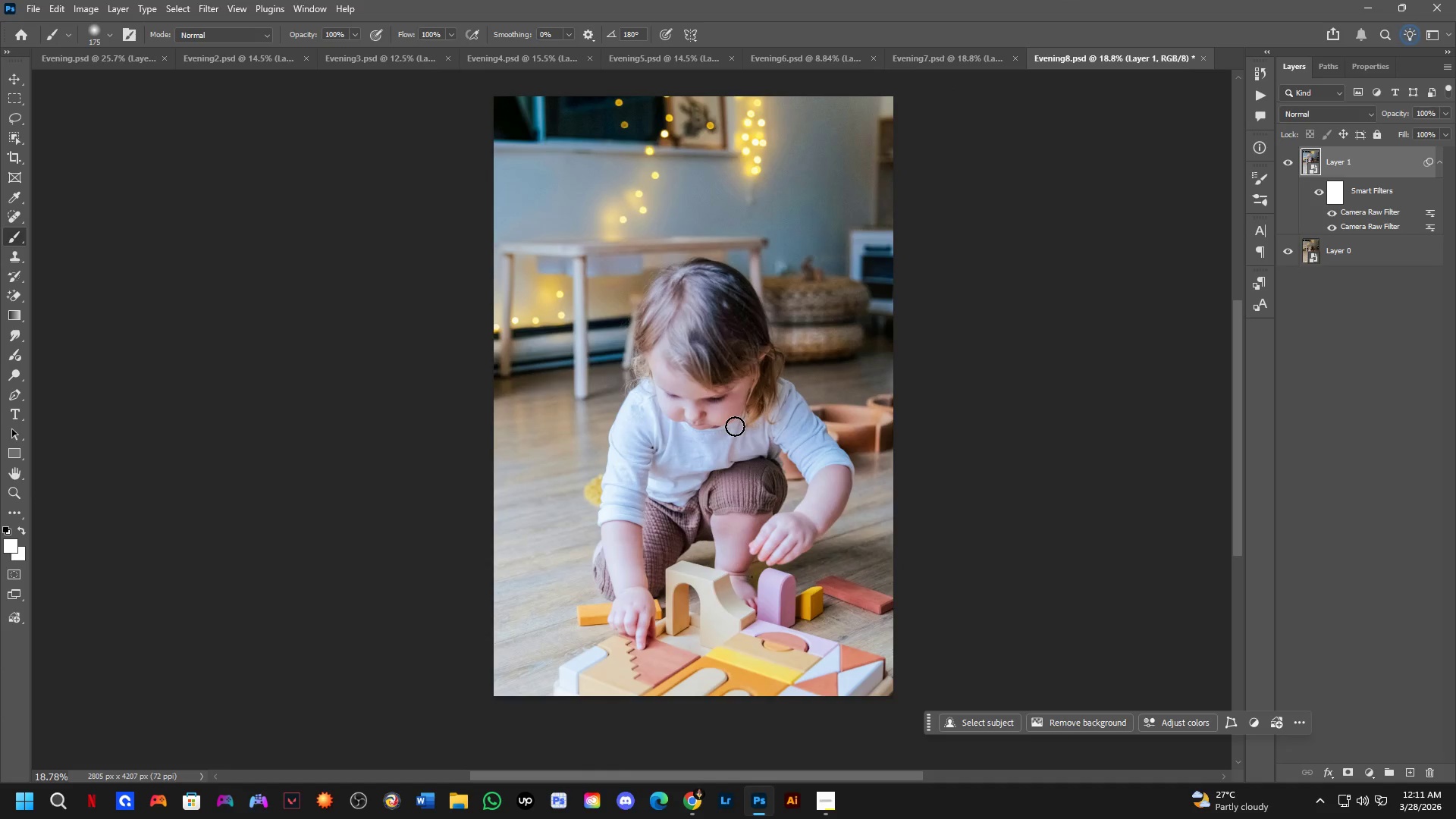 
hold_key(key=Space, duration=0.48)
 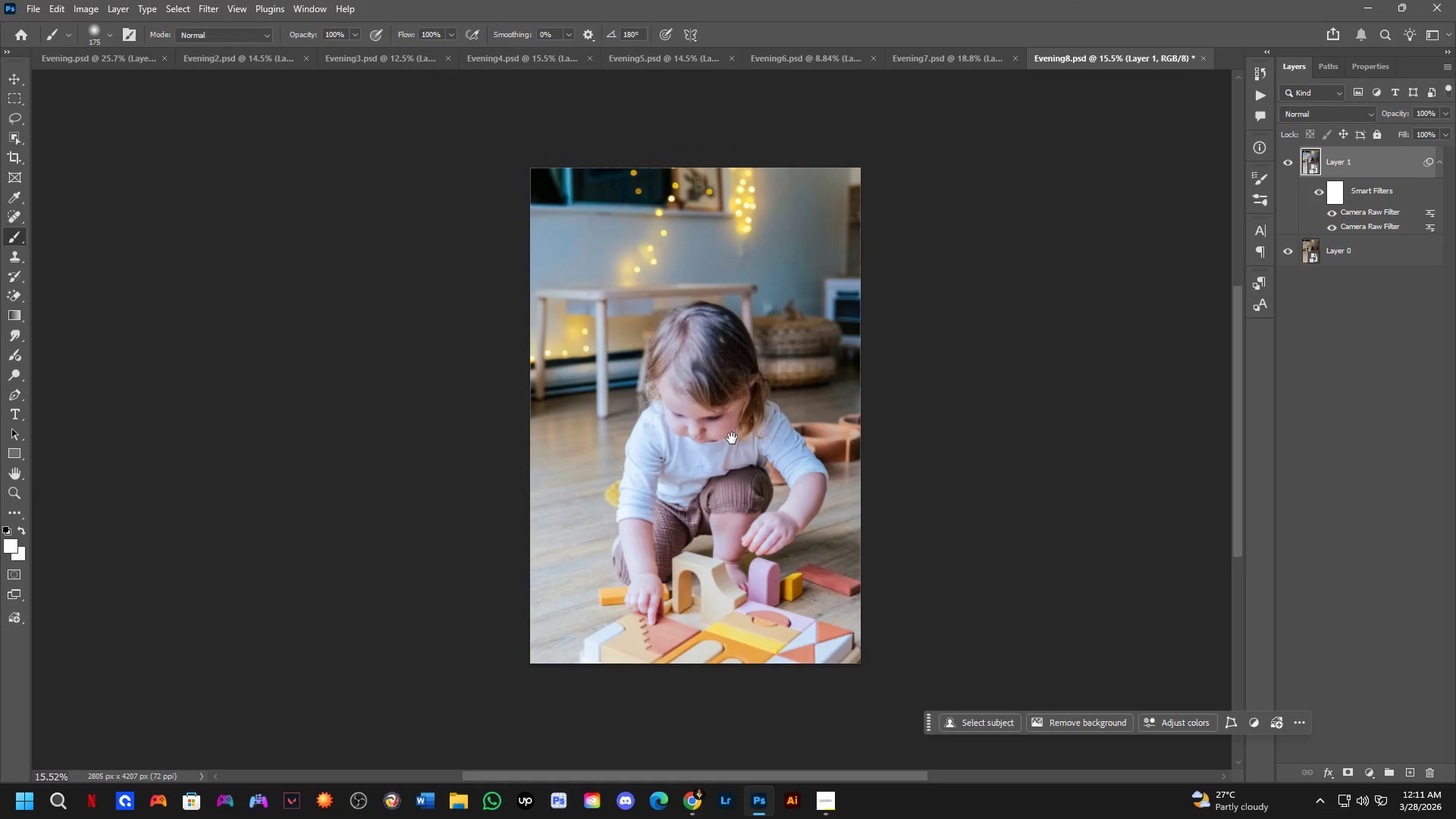 
left_click_drag(start_coordinate=[725, 416], to_coordinate=[731, 441])
 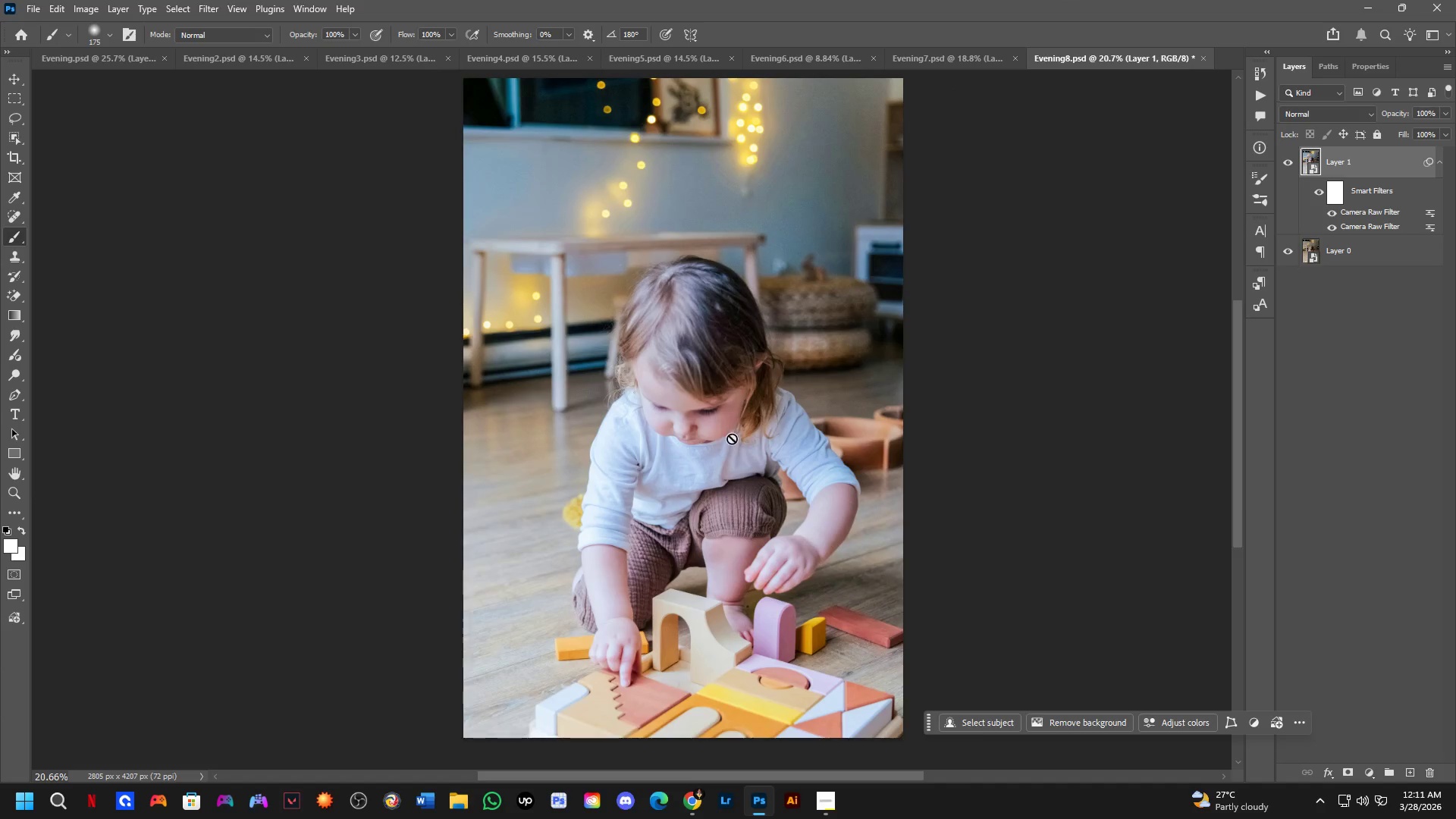 
scroll: coordinate [725, 416], scroll_direction: up, amount: 1.0
 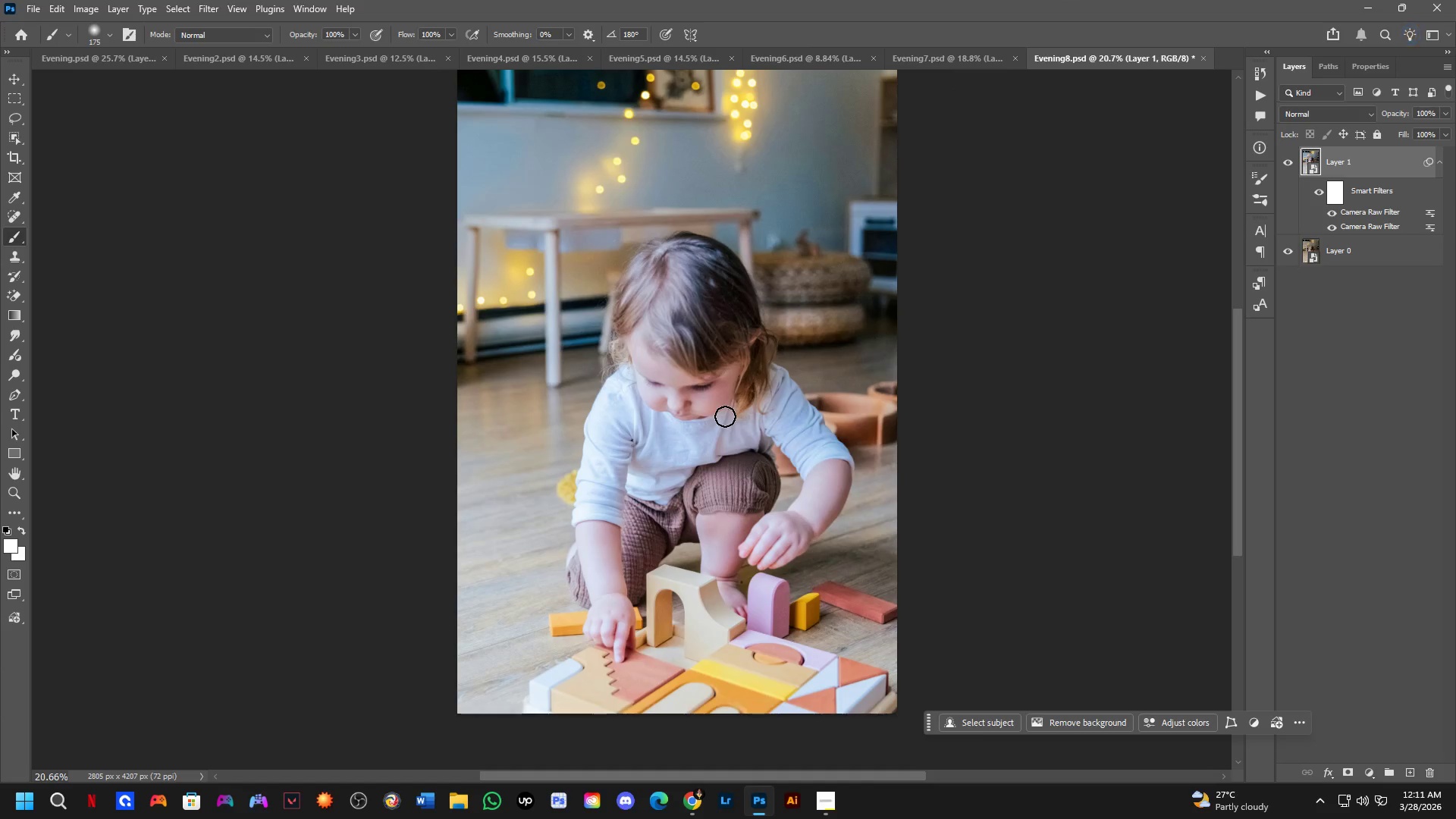 
hold_key(key=Space, duration=0.47)